 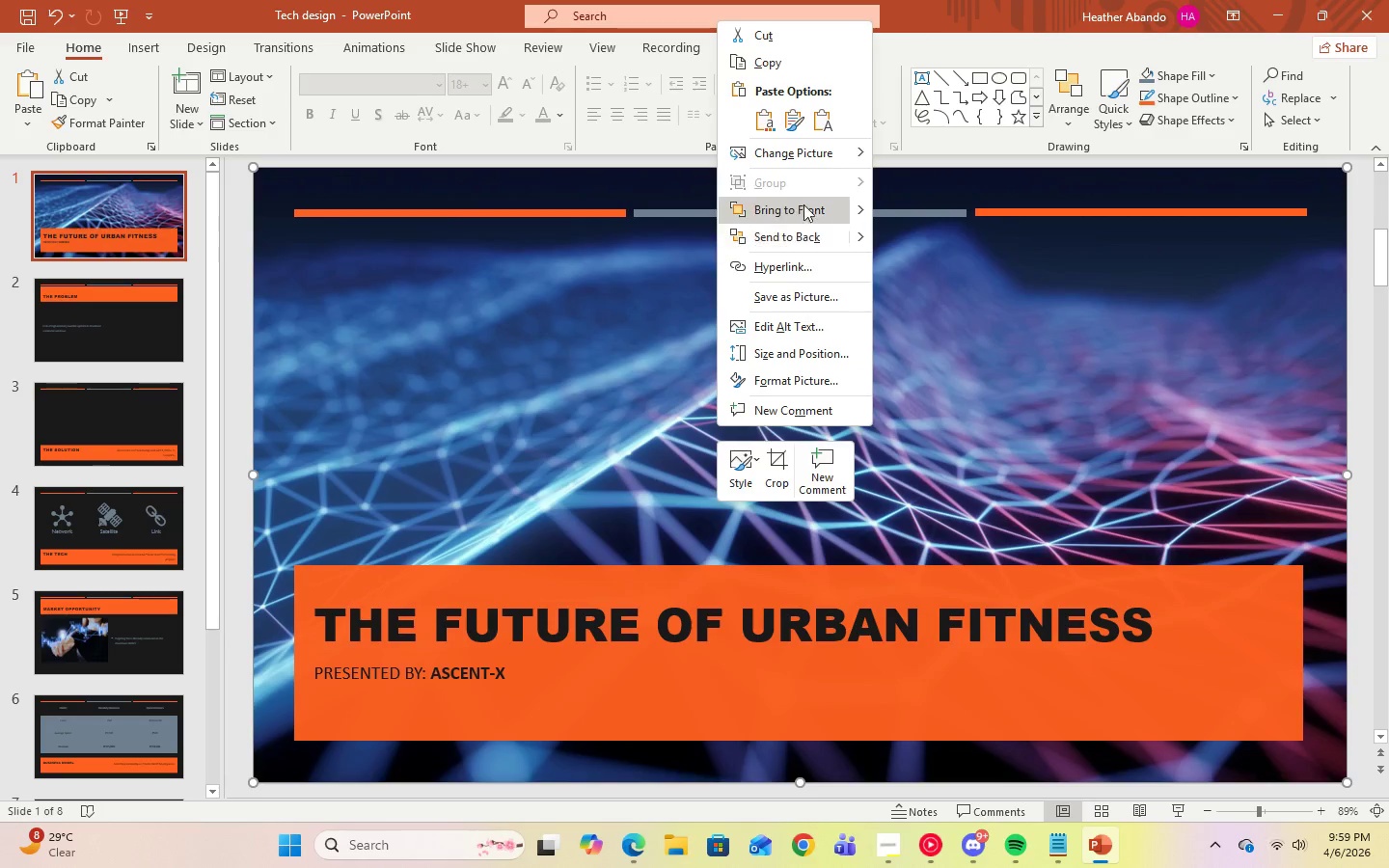 
left_click([22, 48])
 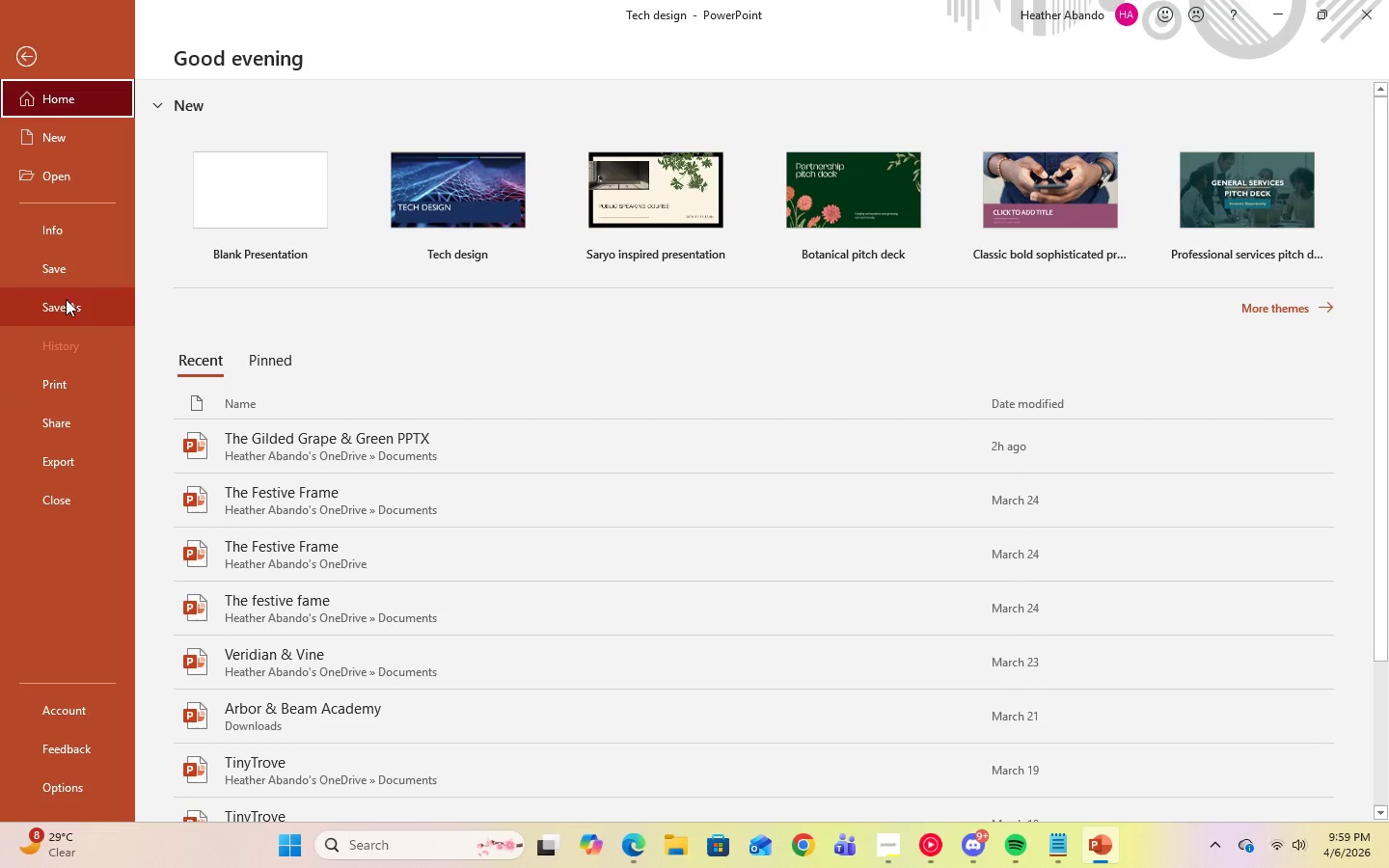 
left_click([72, 269])
 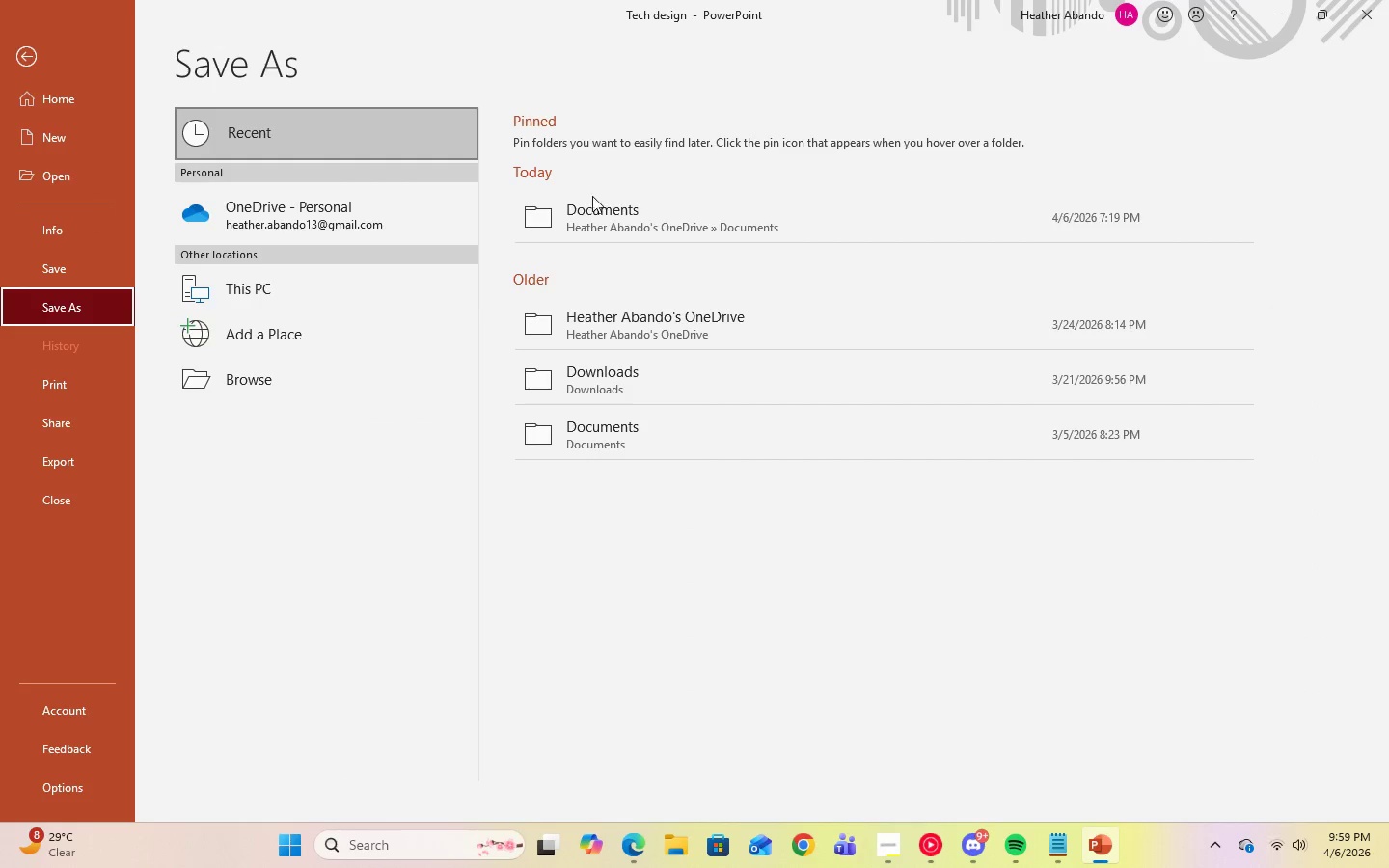 
left_click([597, 211])
 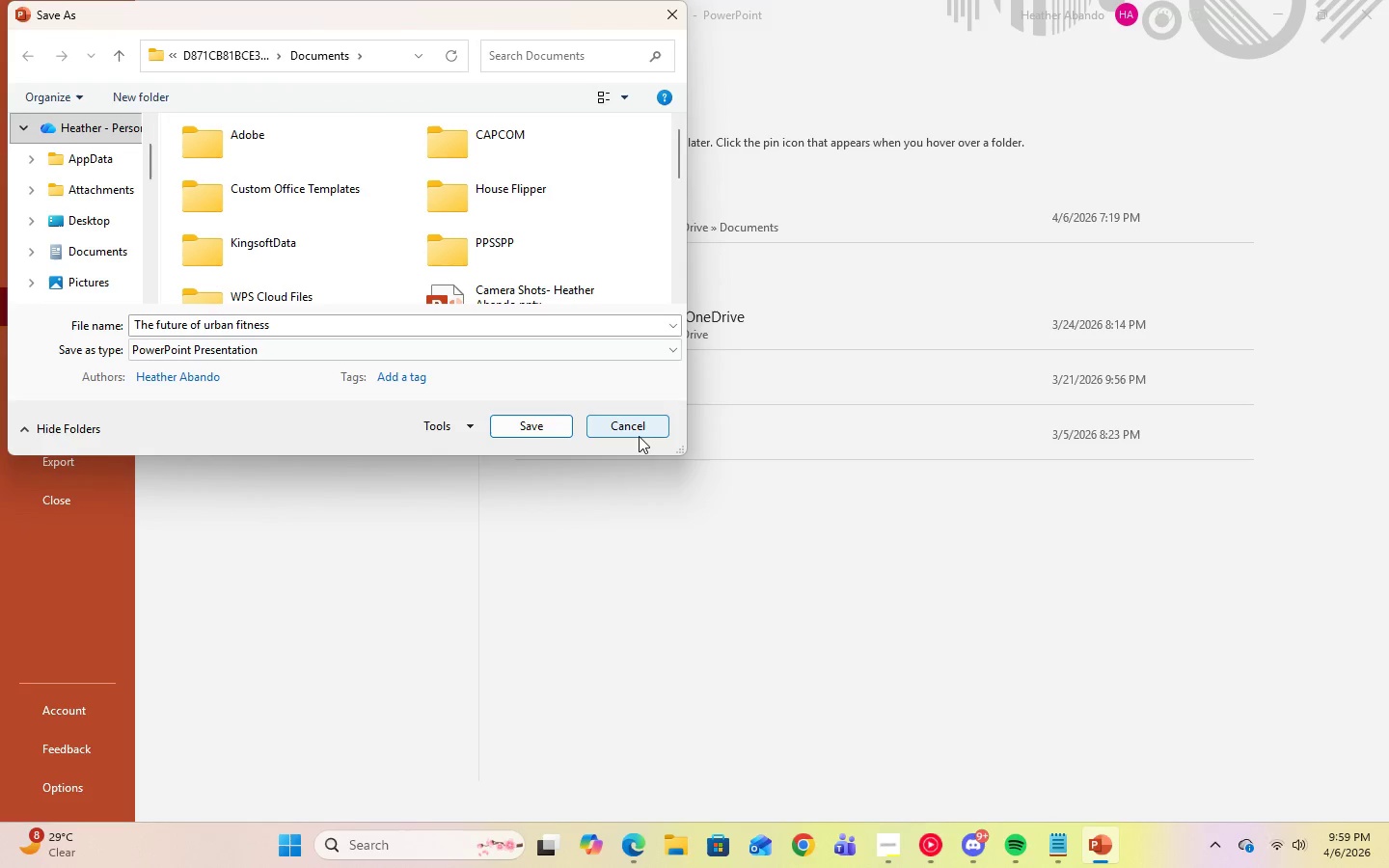 
wait(6.5)
 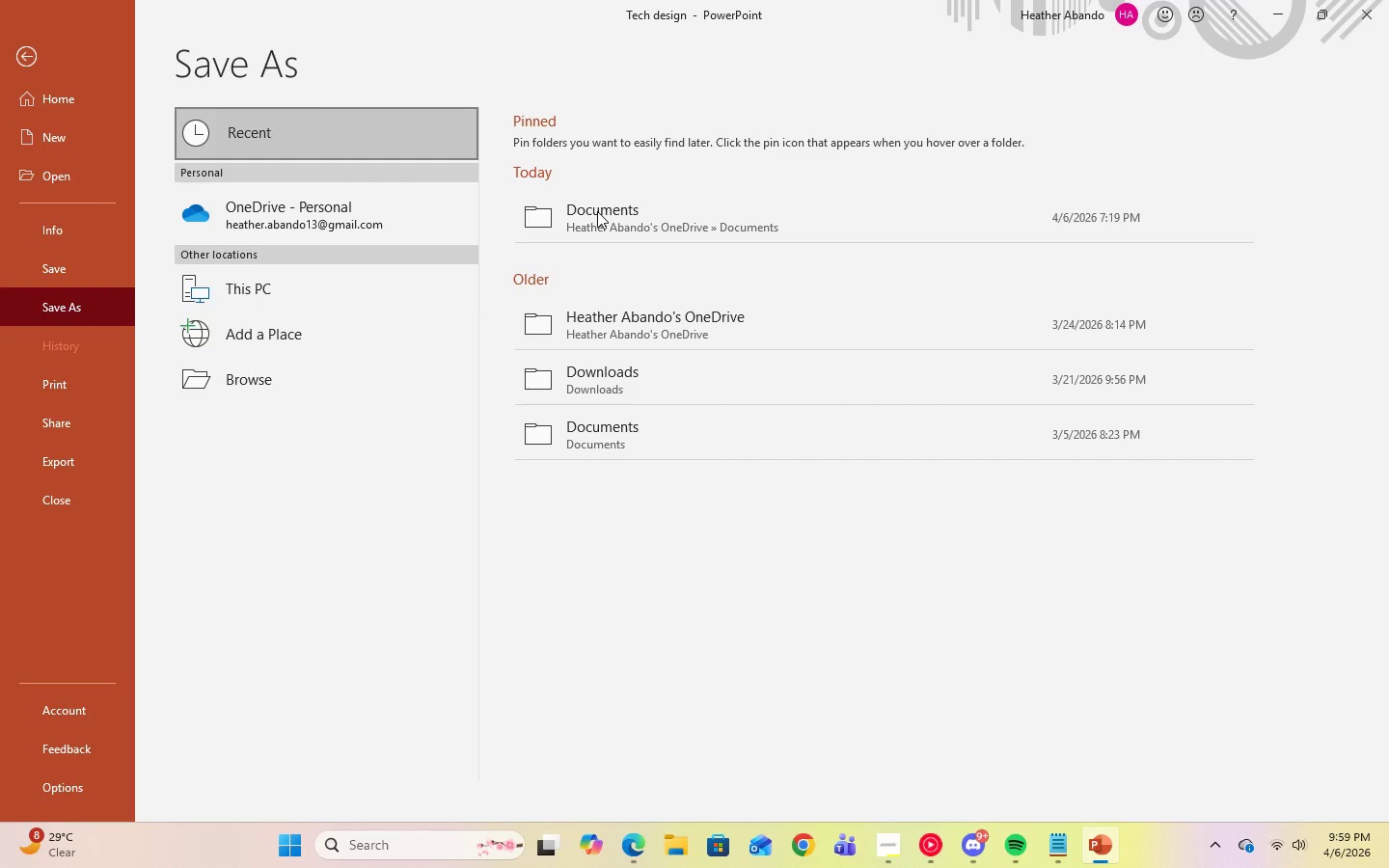 
left_click([631, 430])
 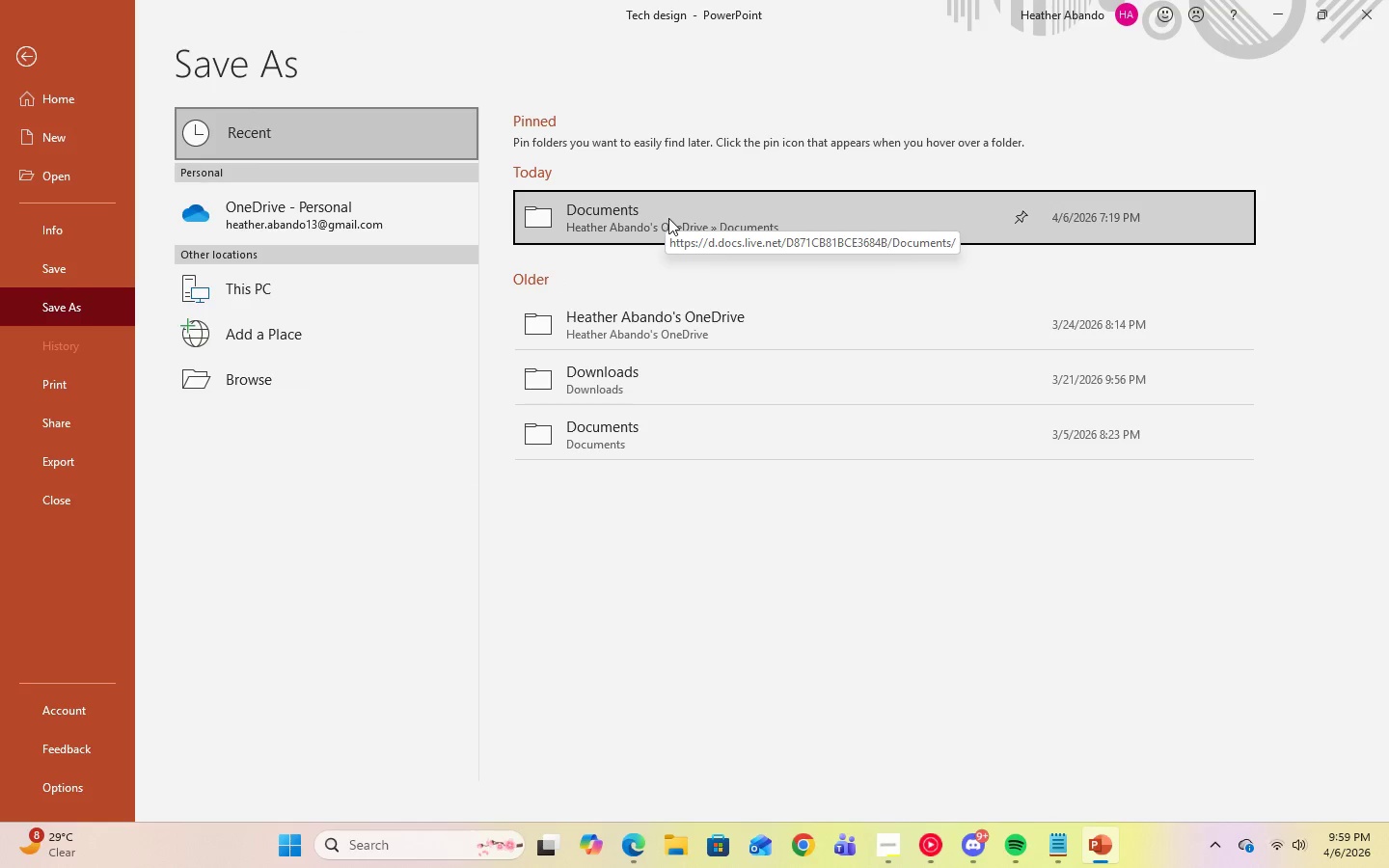 
left_click([668, 219])
 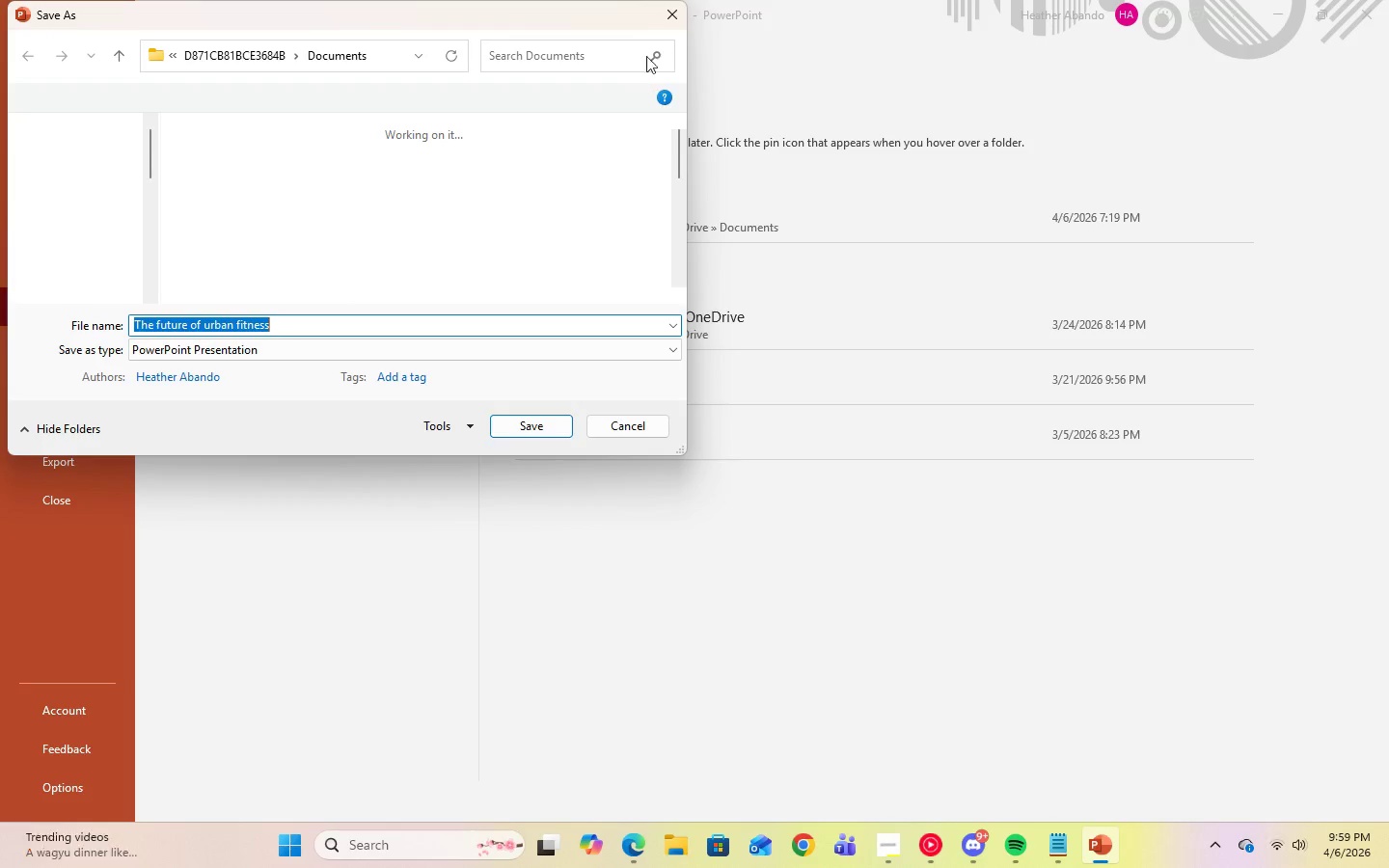 
left_click([669, 16])
 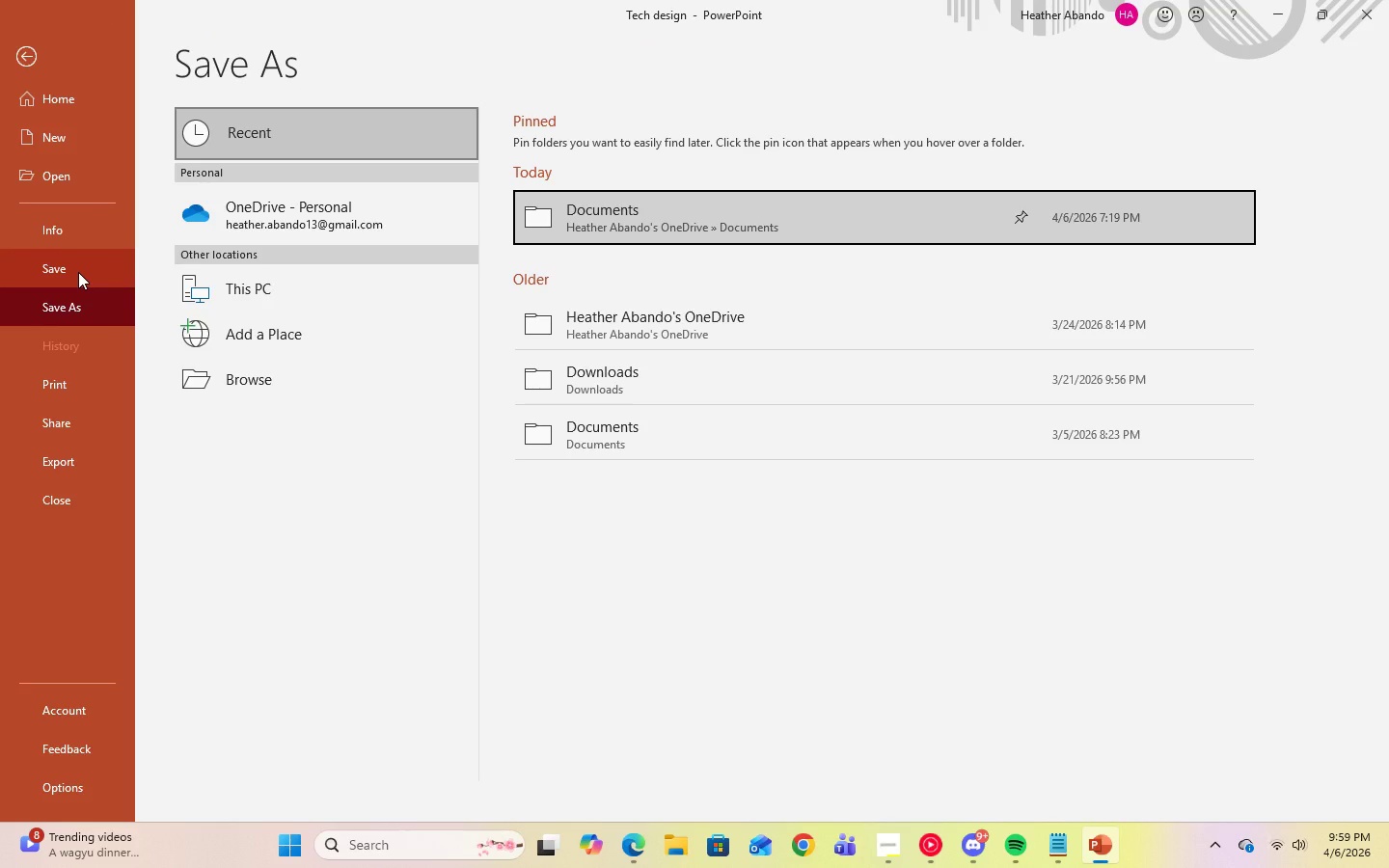 
left_click([78, 272])
 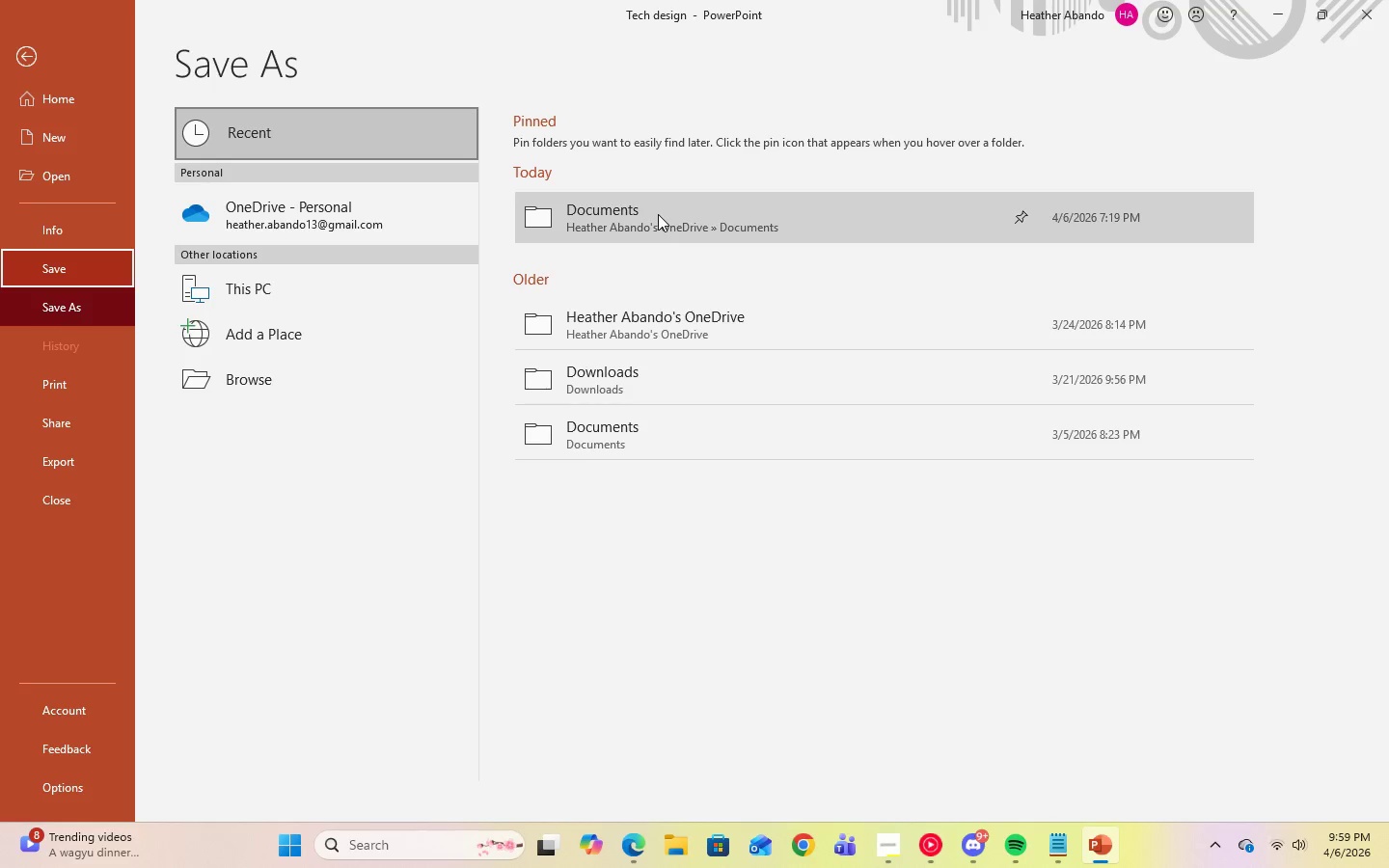 
left_click([658, 214])
 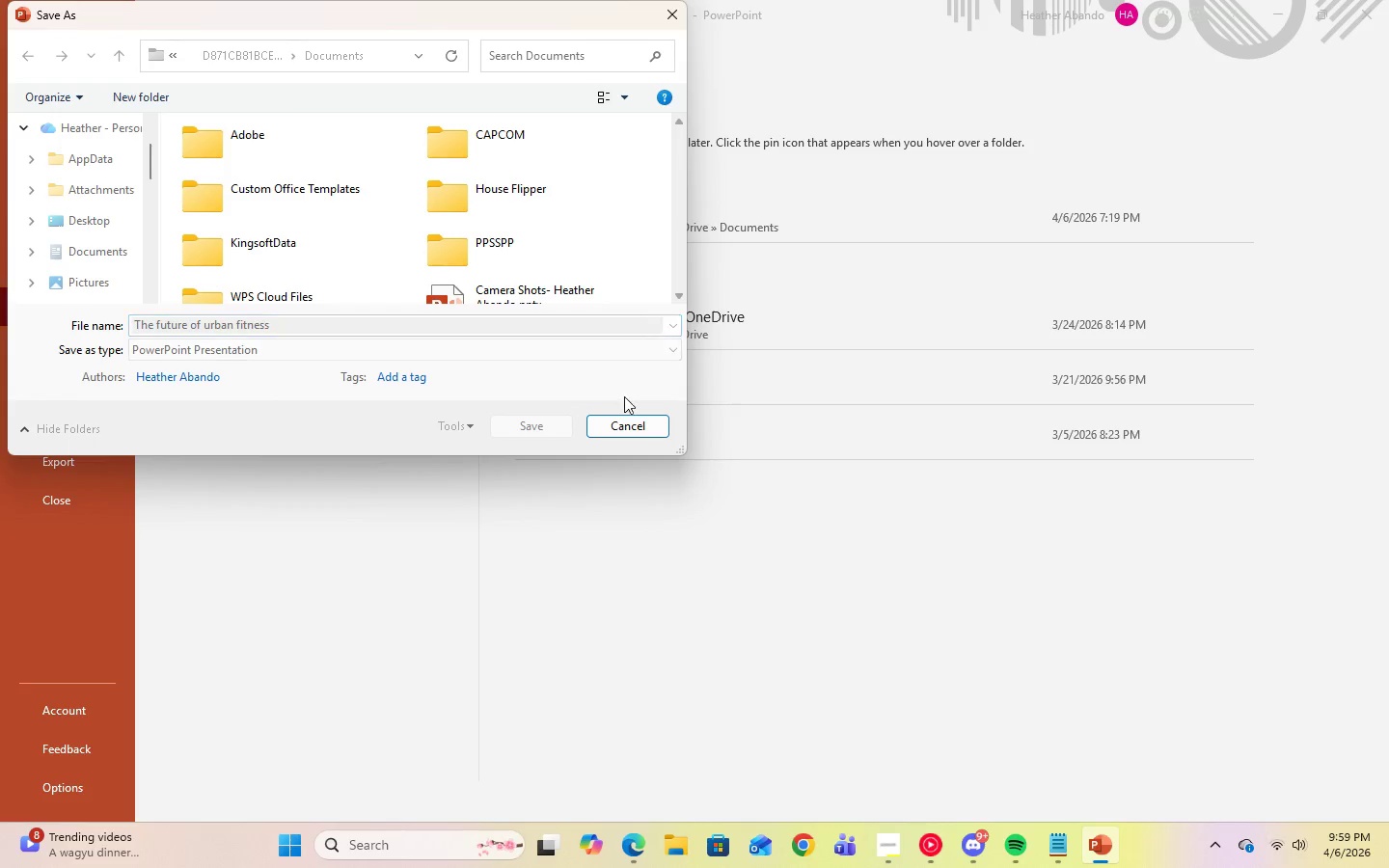 
left_click([625, 432])
 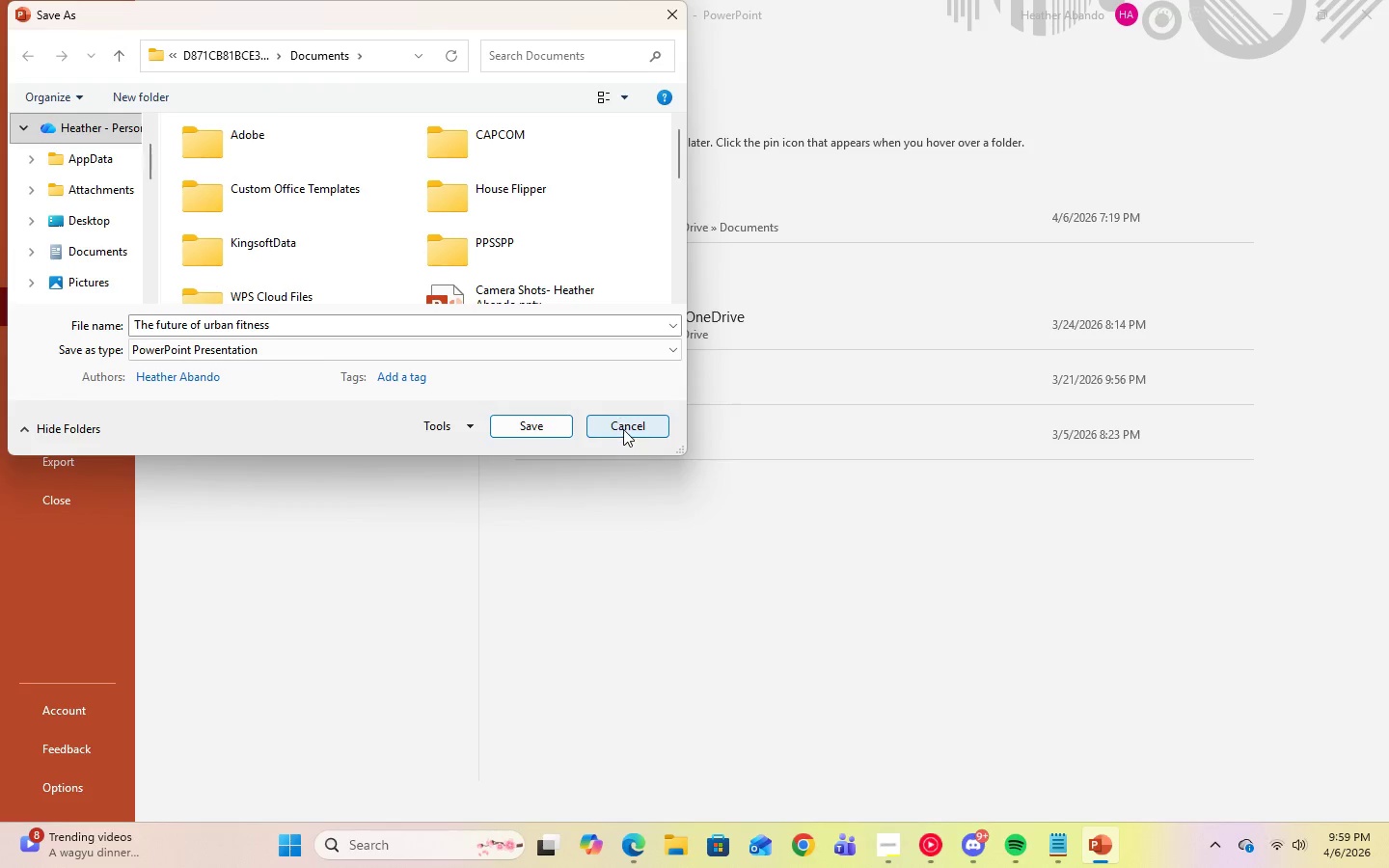 
left_click([618, 419])
 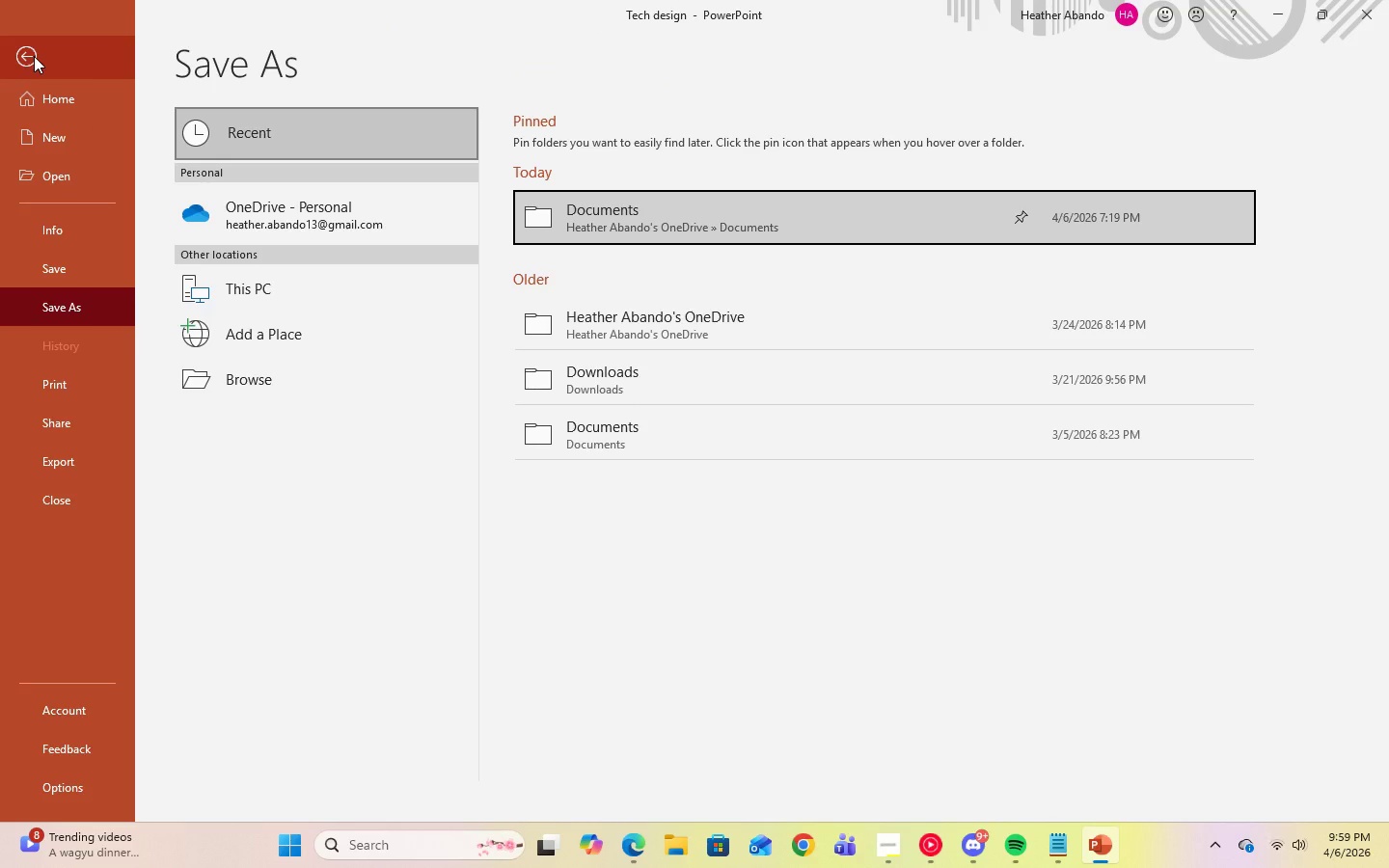 
left_click([34, 56])
 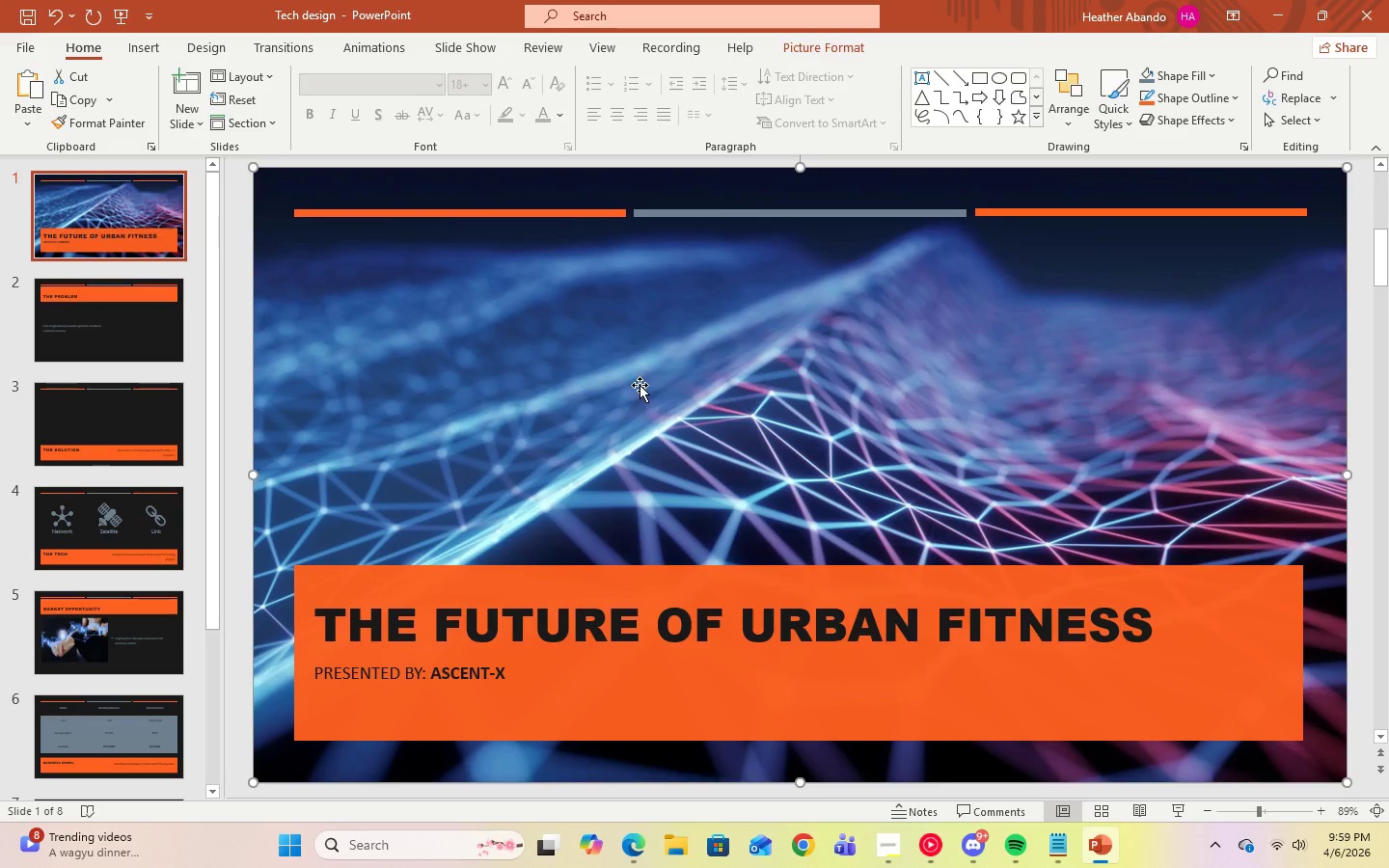 
left_click([638, 380])
 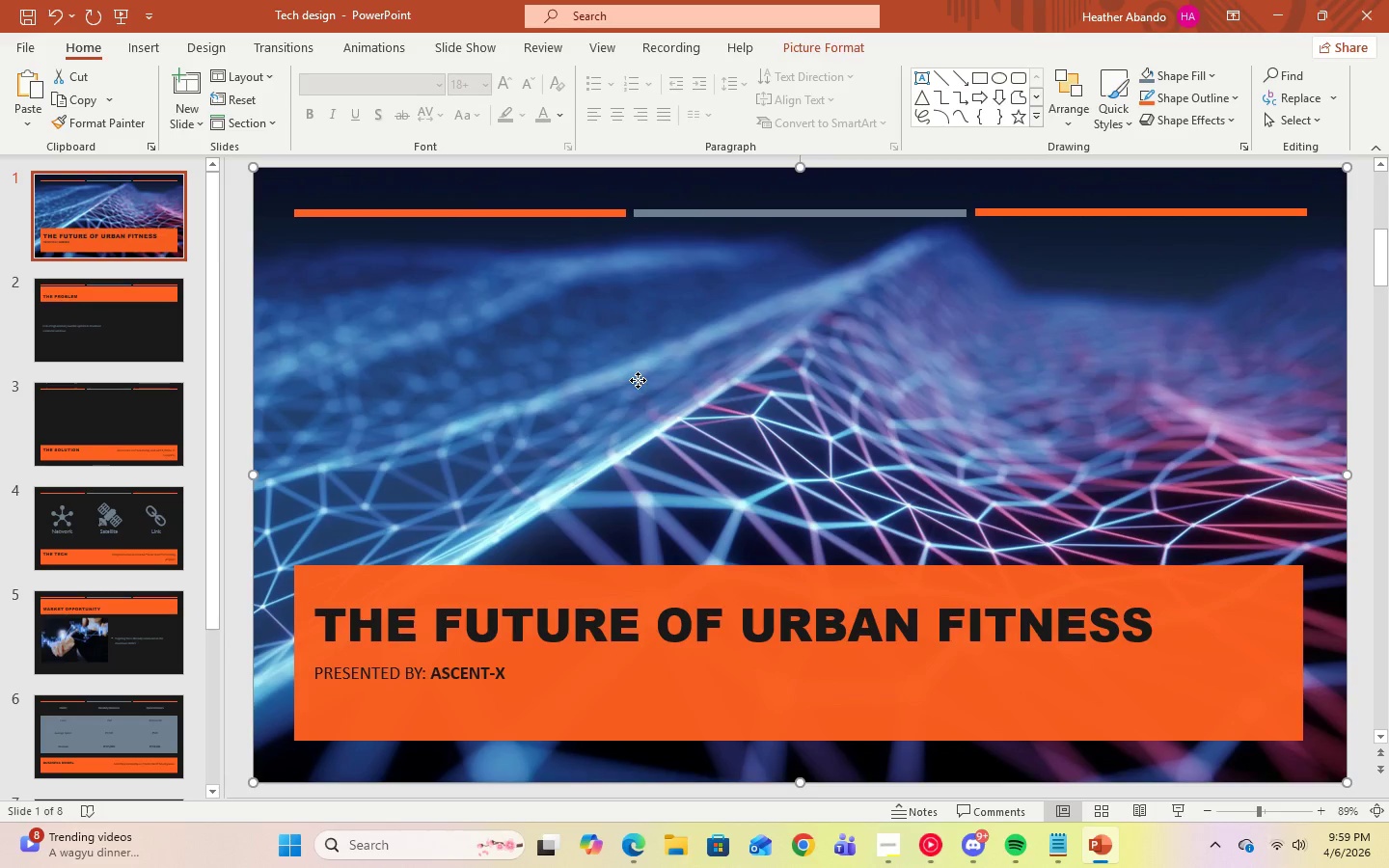 
right_click([638, 380])
 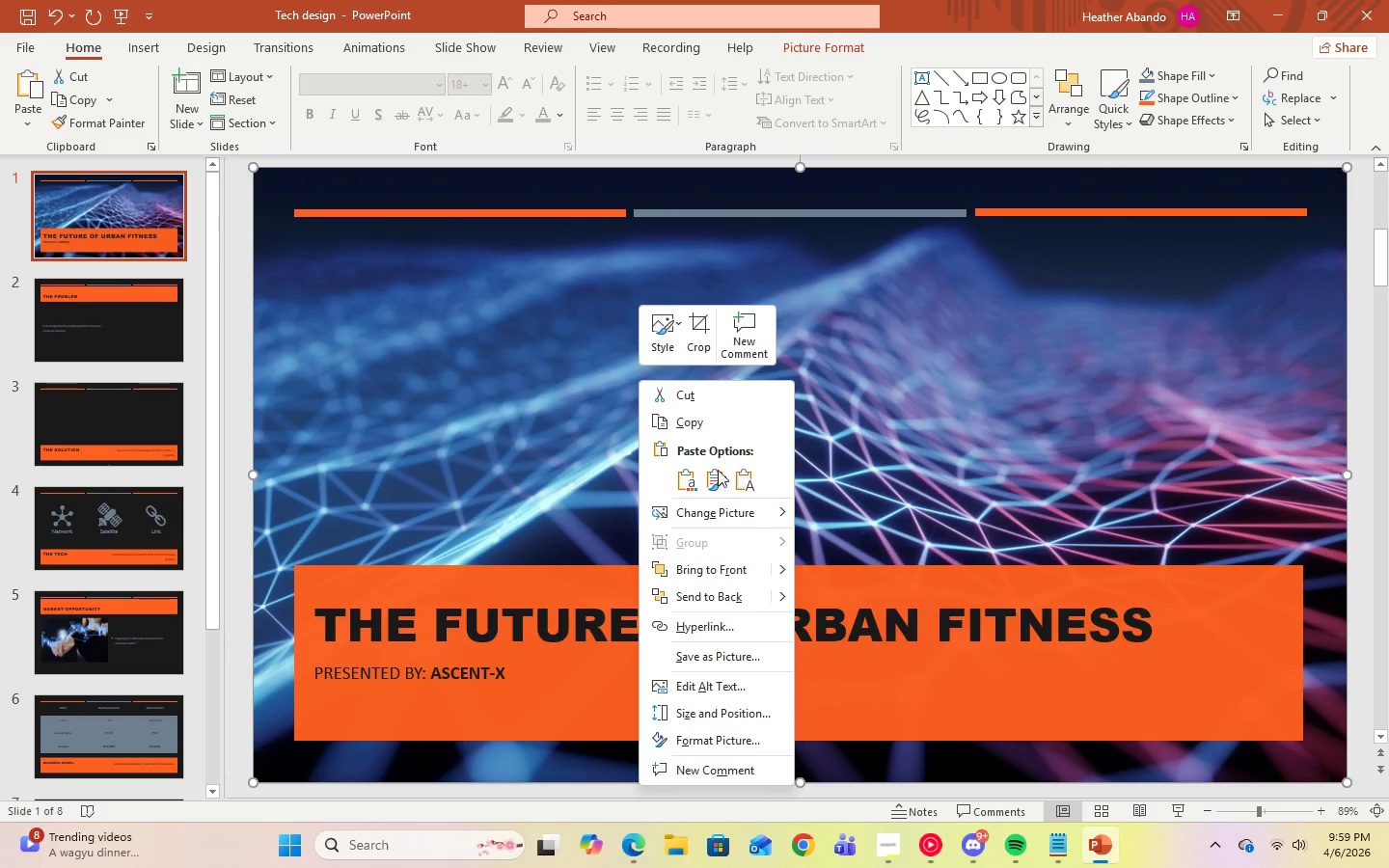 
mouse_move([749, 520])
 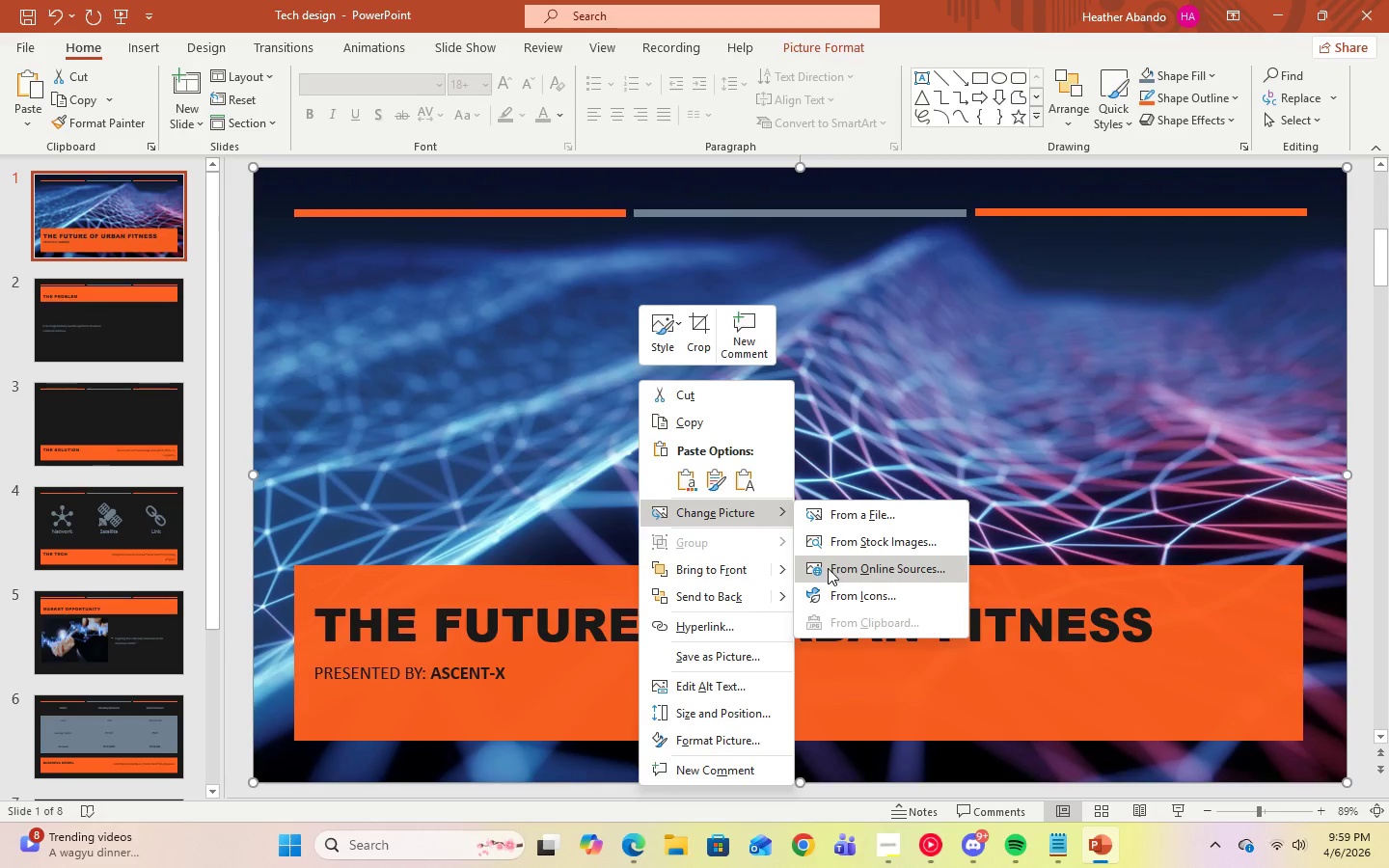 
left_click([828, 568])
 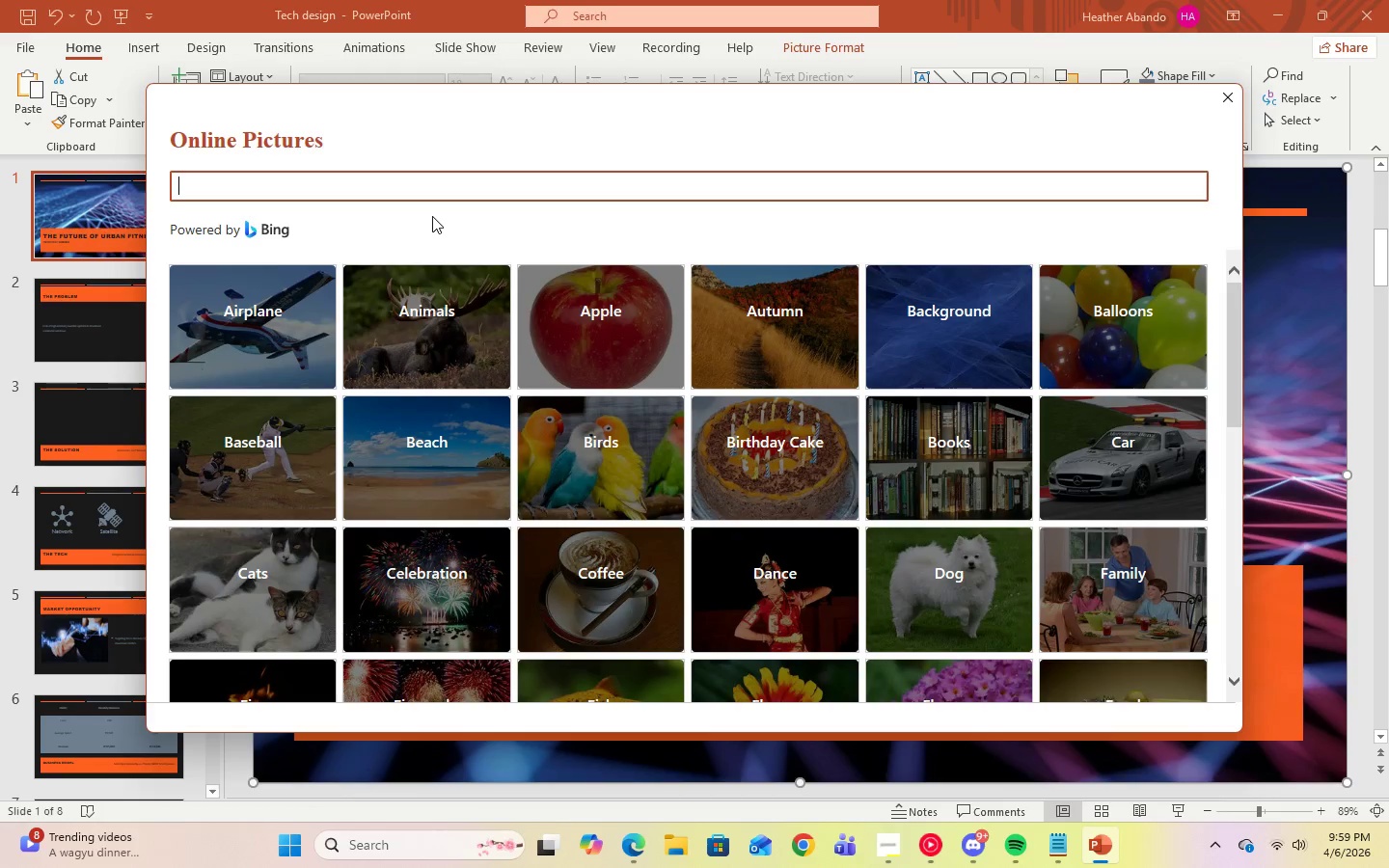 
type(bouldering)
 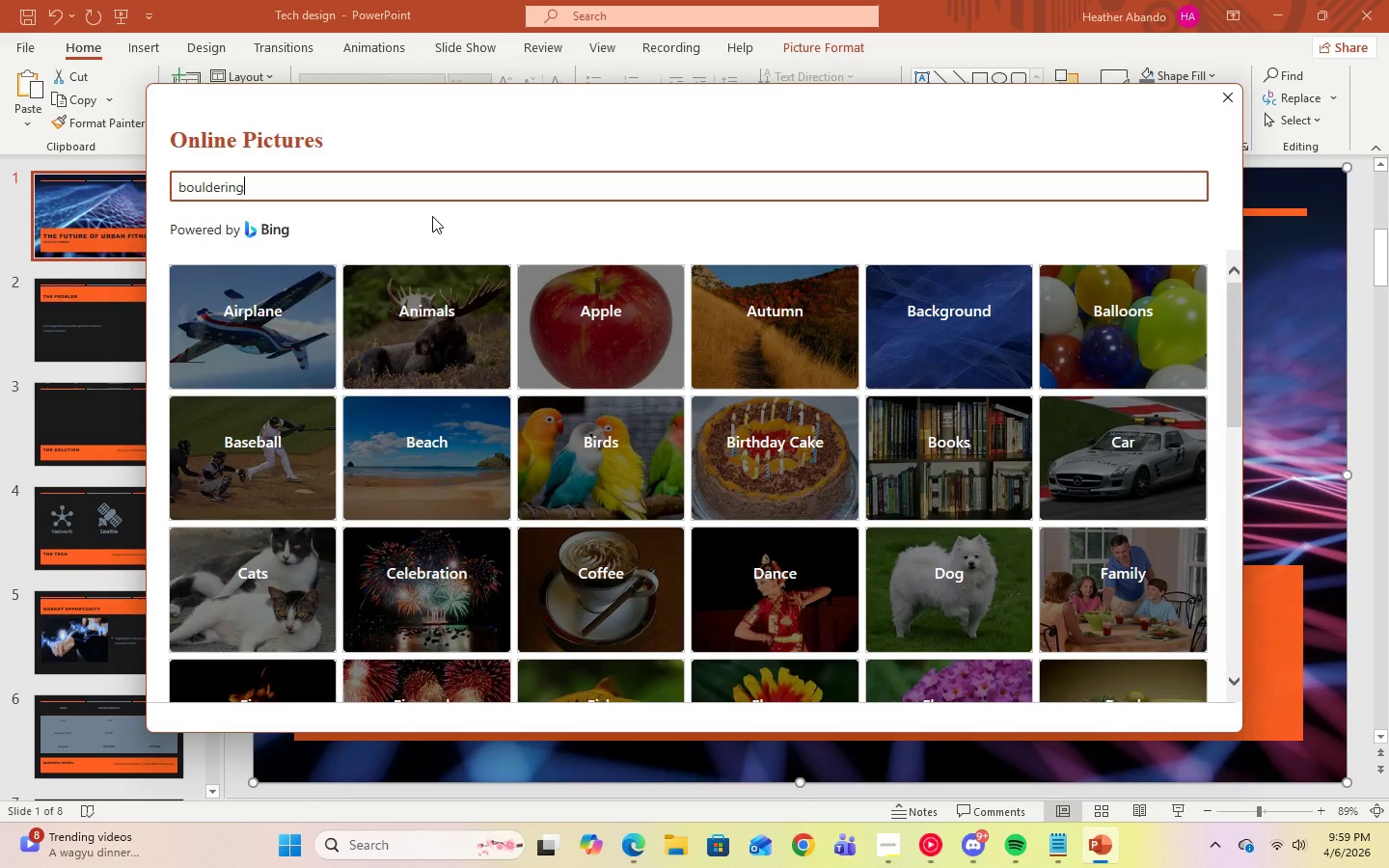 
key(Enter)
 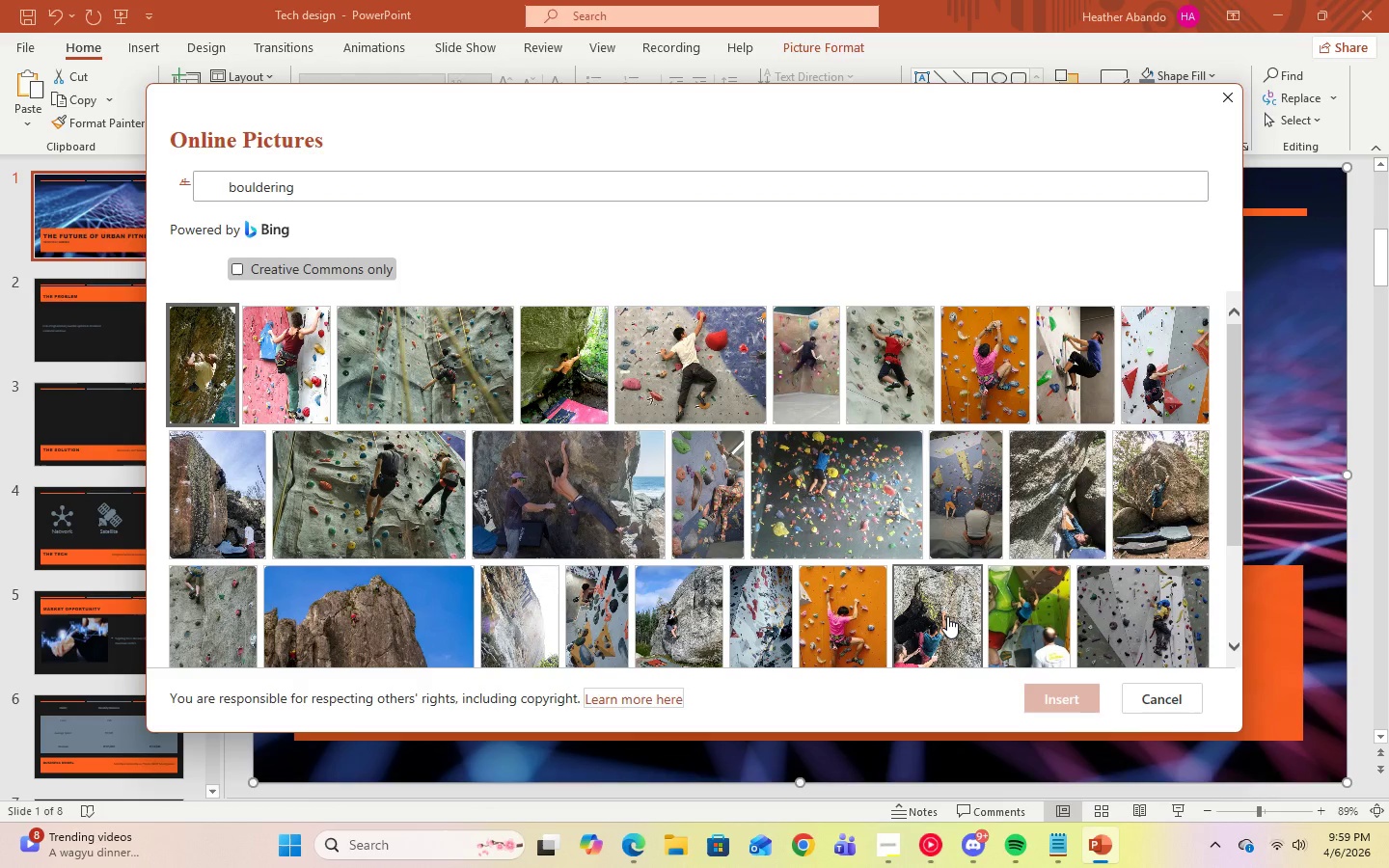 
wait(5.23)
 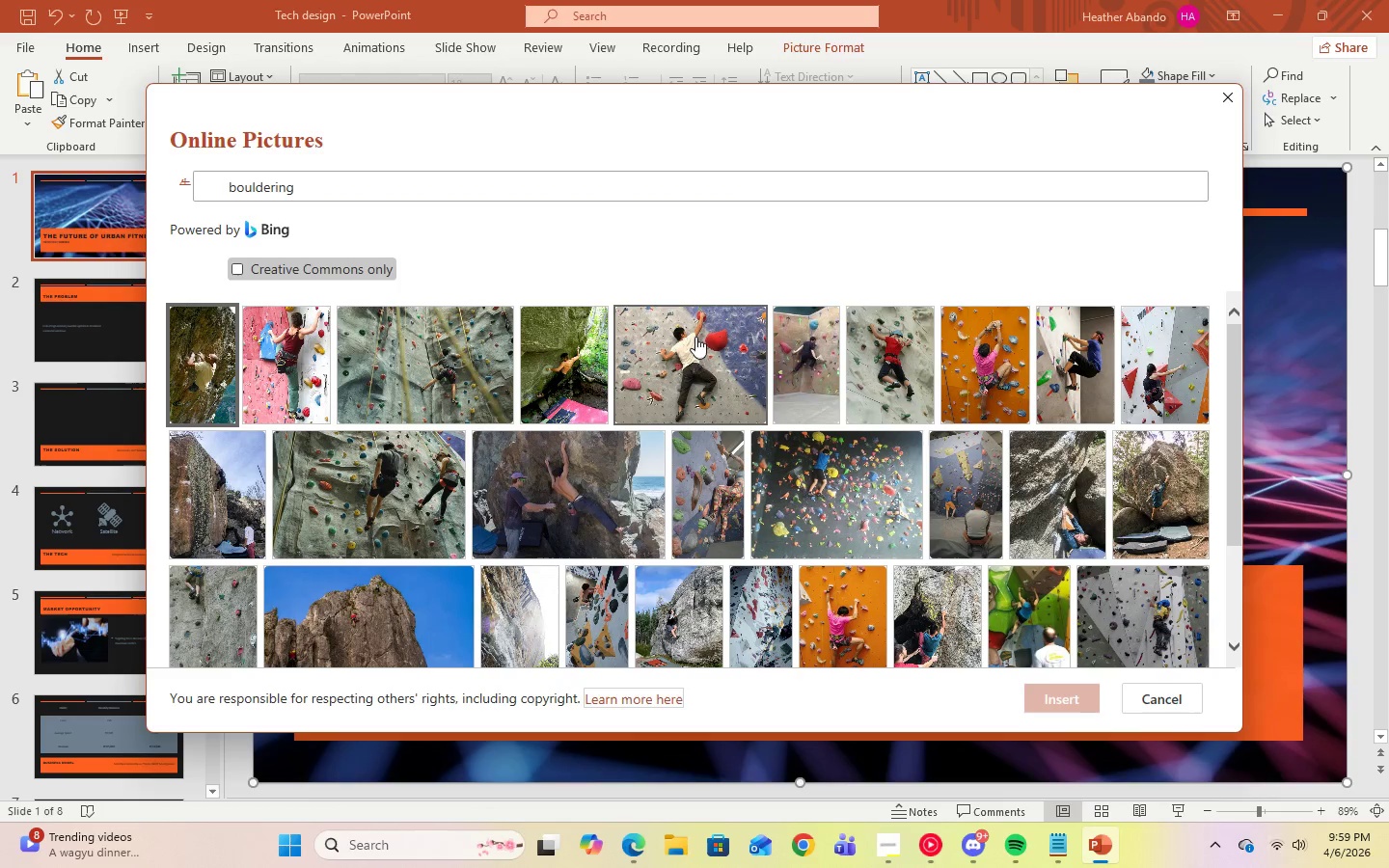 
scroll: coordinate [1089, 578], scroll_direction: down, amount: 4.0
 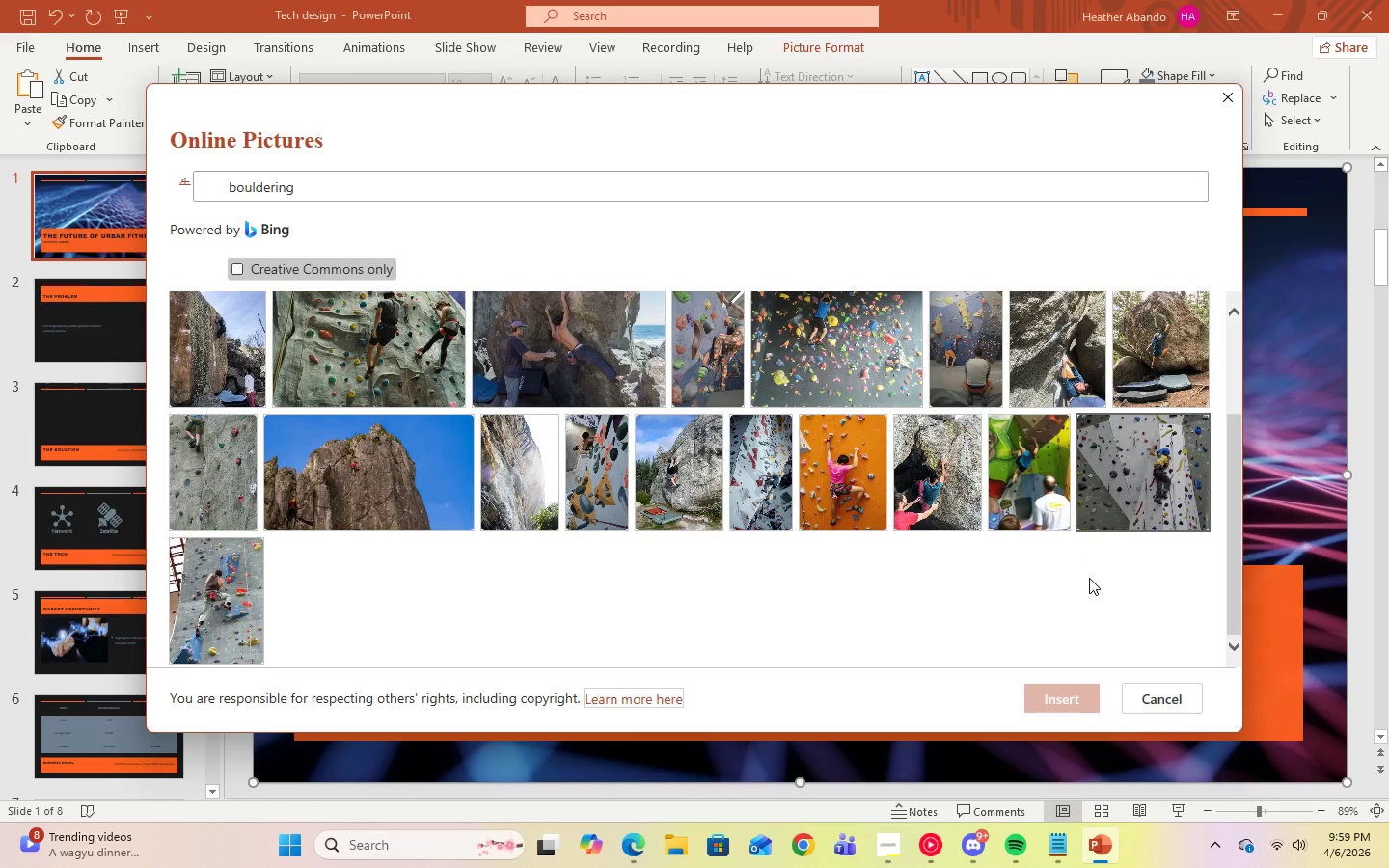 
scroll: coordinate [1089, 578], scroll_direction: up, amount: 3.0
 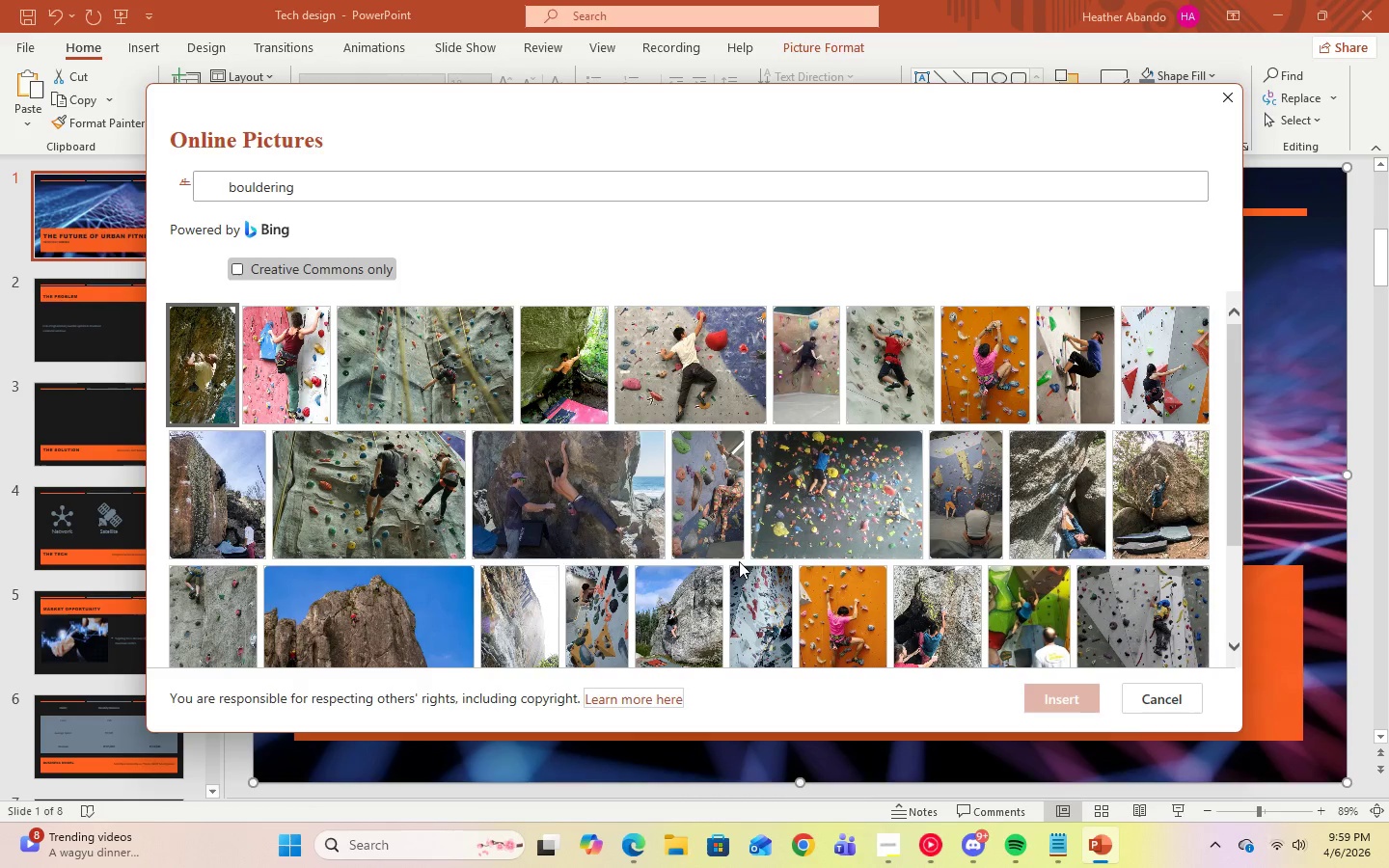 
left_click([388, 532])
 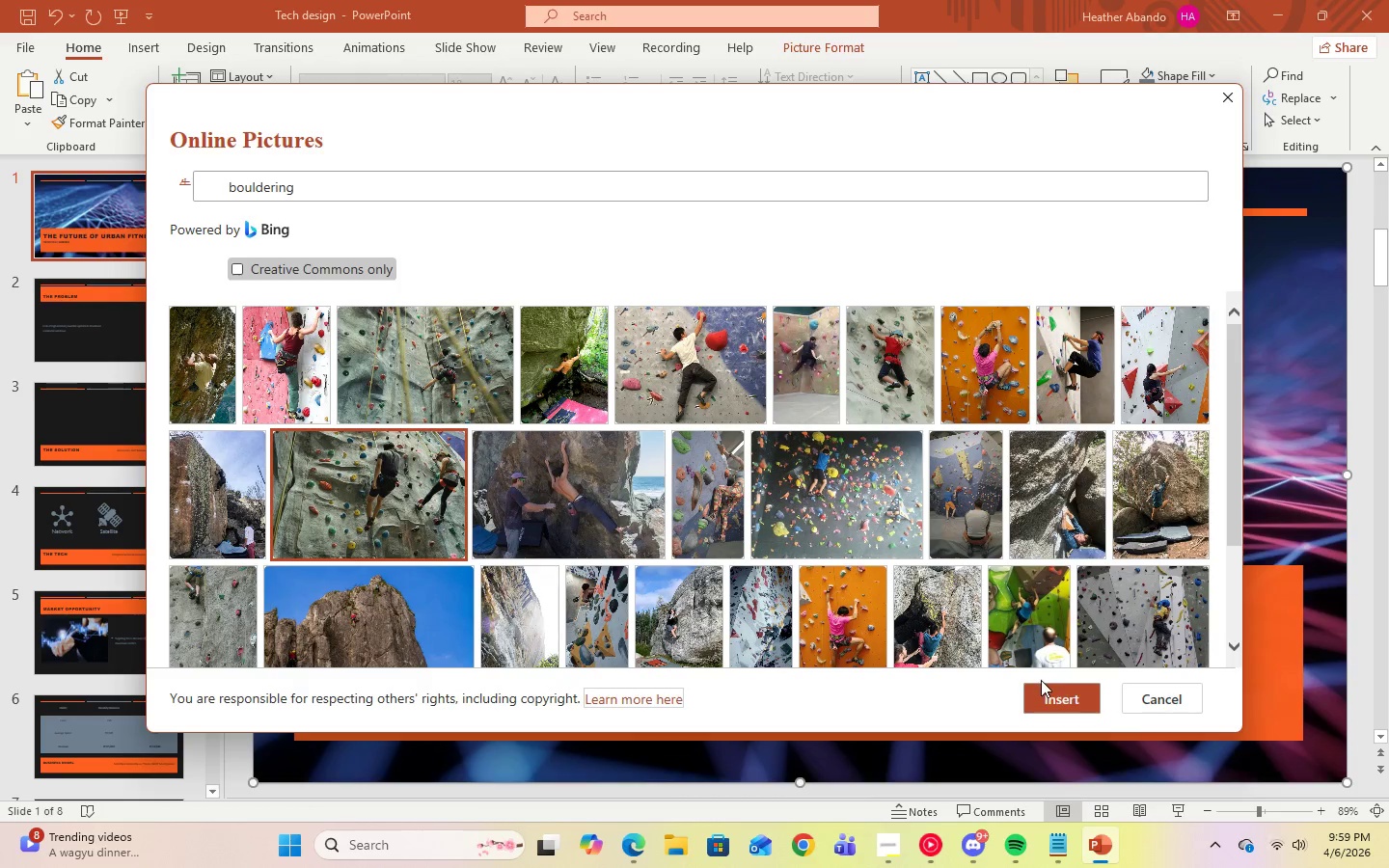 
left_click([1052, 697])
 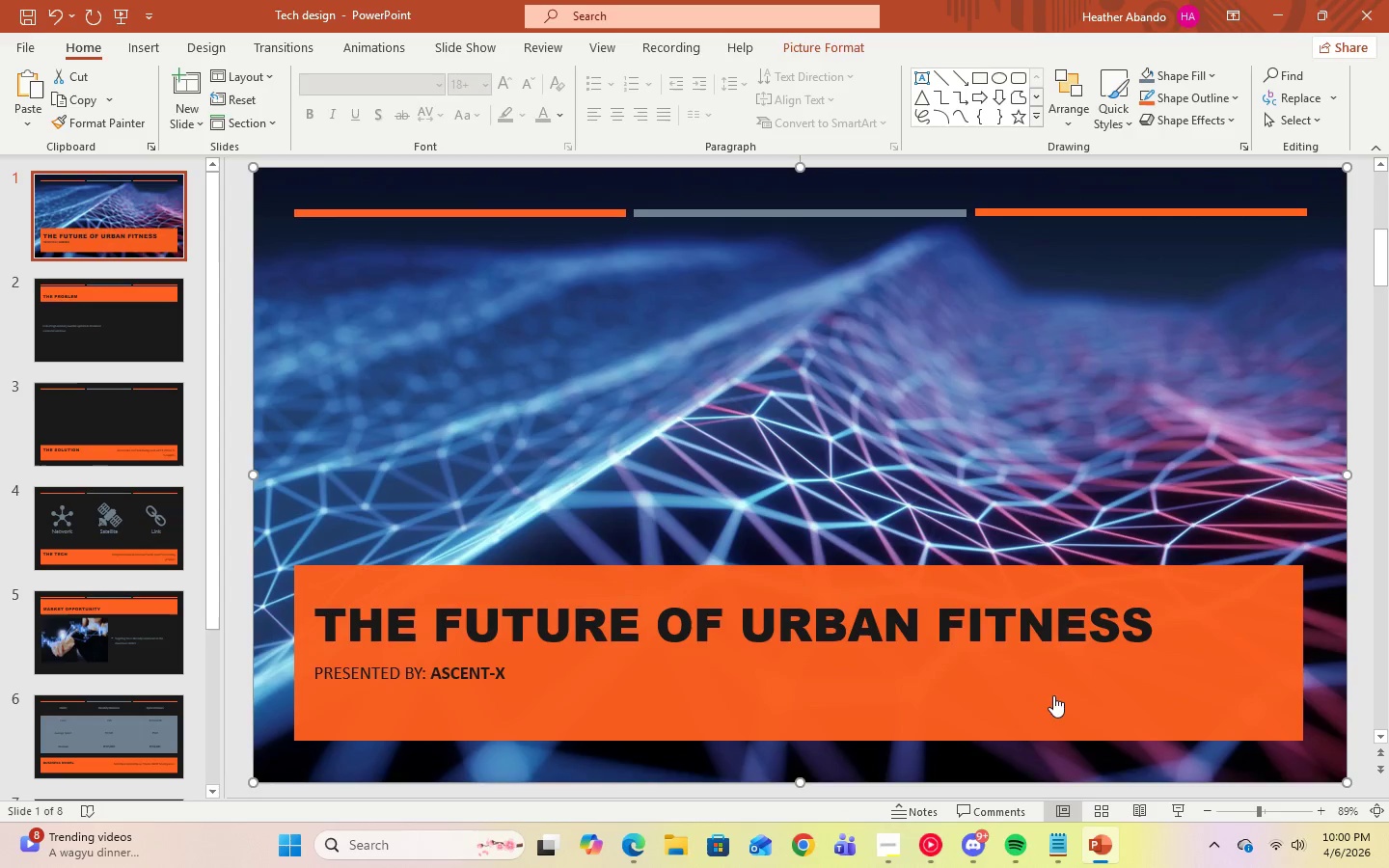 
wait(8.42)
 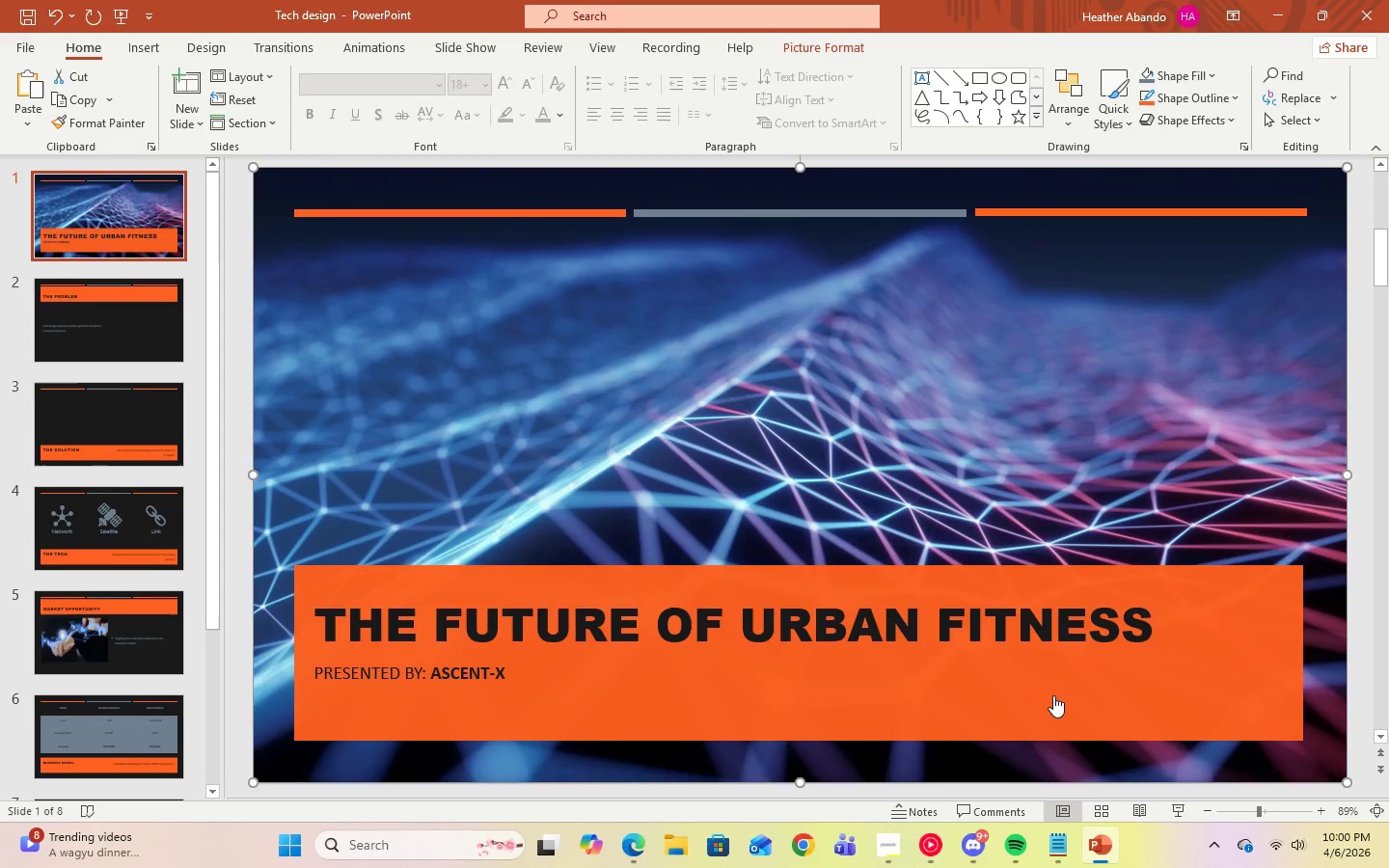 
left_click([82, 321])